 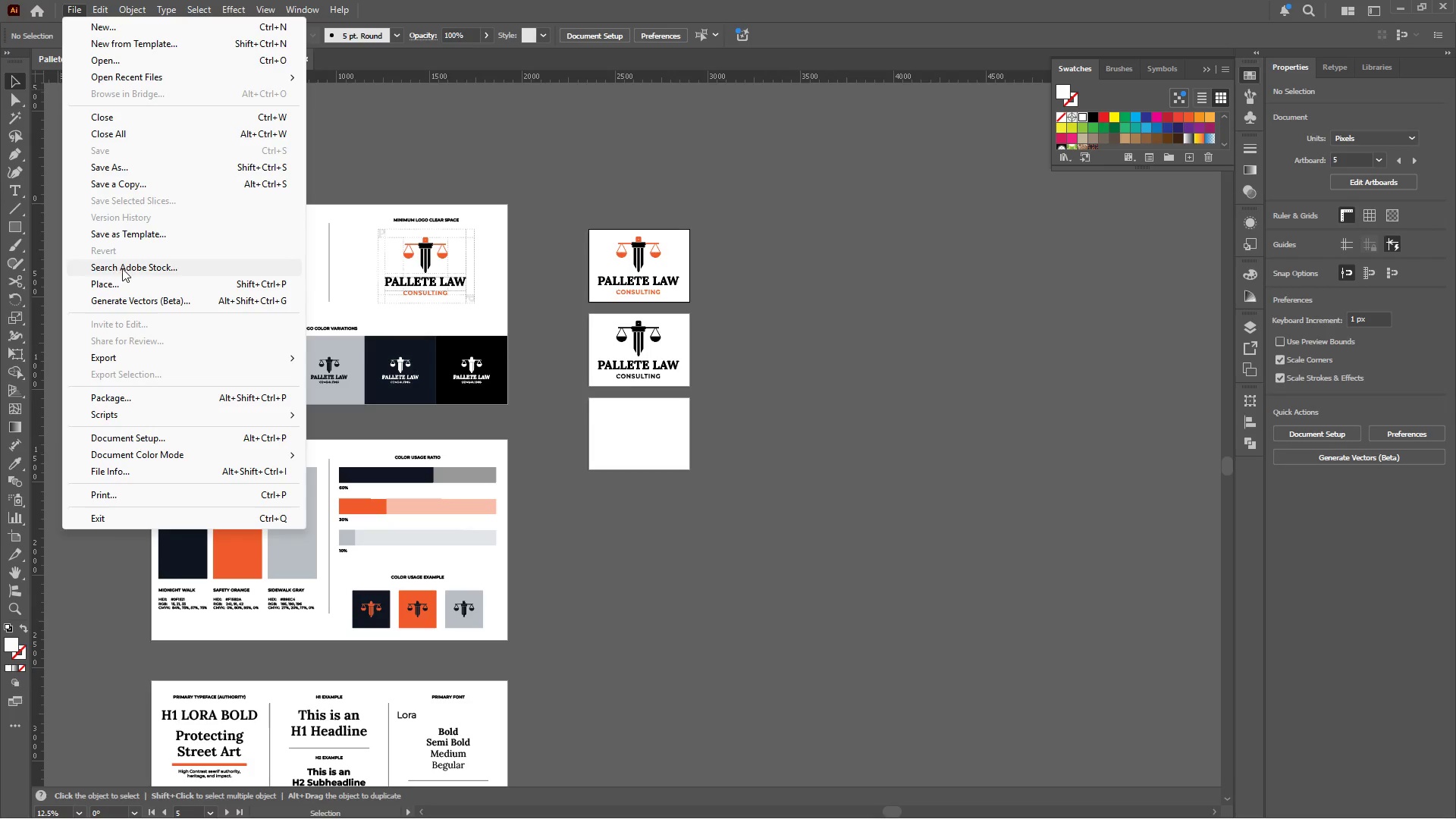 
left_click([346, 374])
 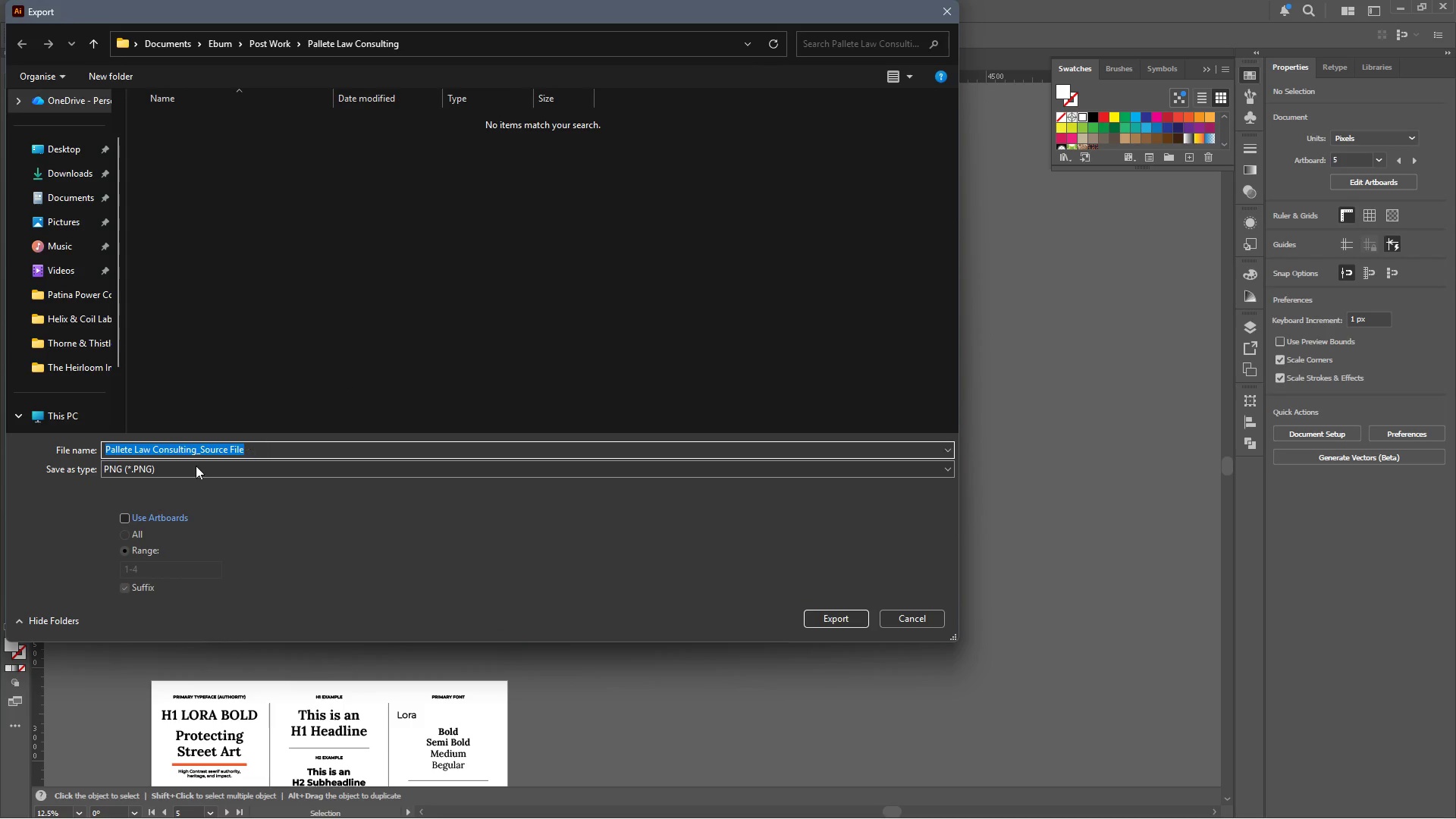 
left_click([135, 518])
 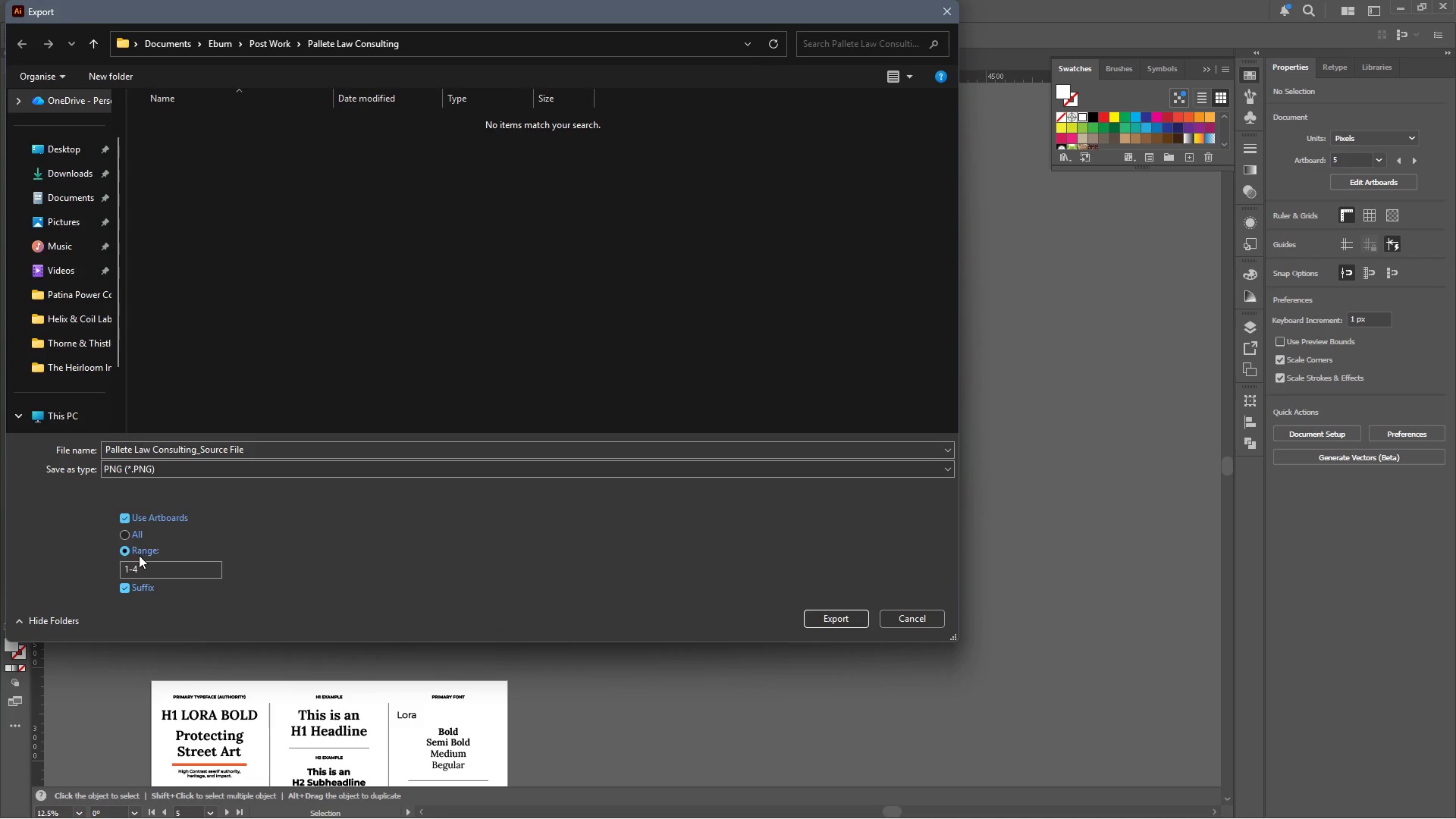 
left_click_drag(start_coordinate=[141, 563], to_coordinate=[60, 568])
 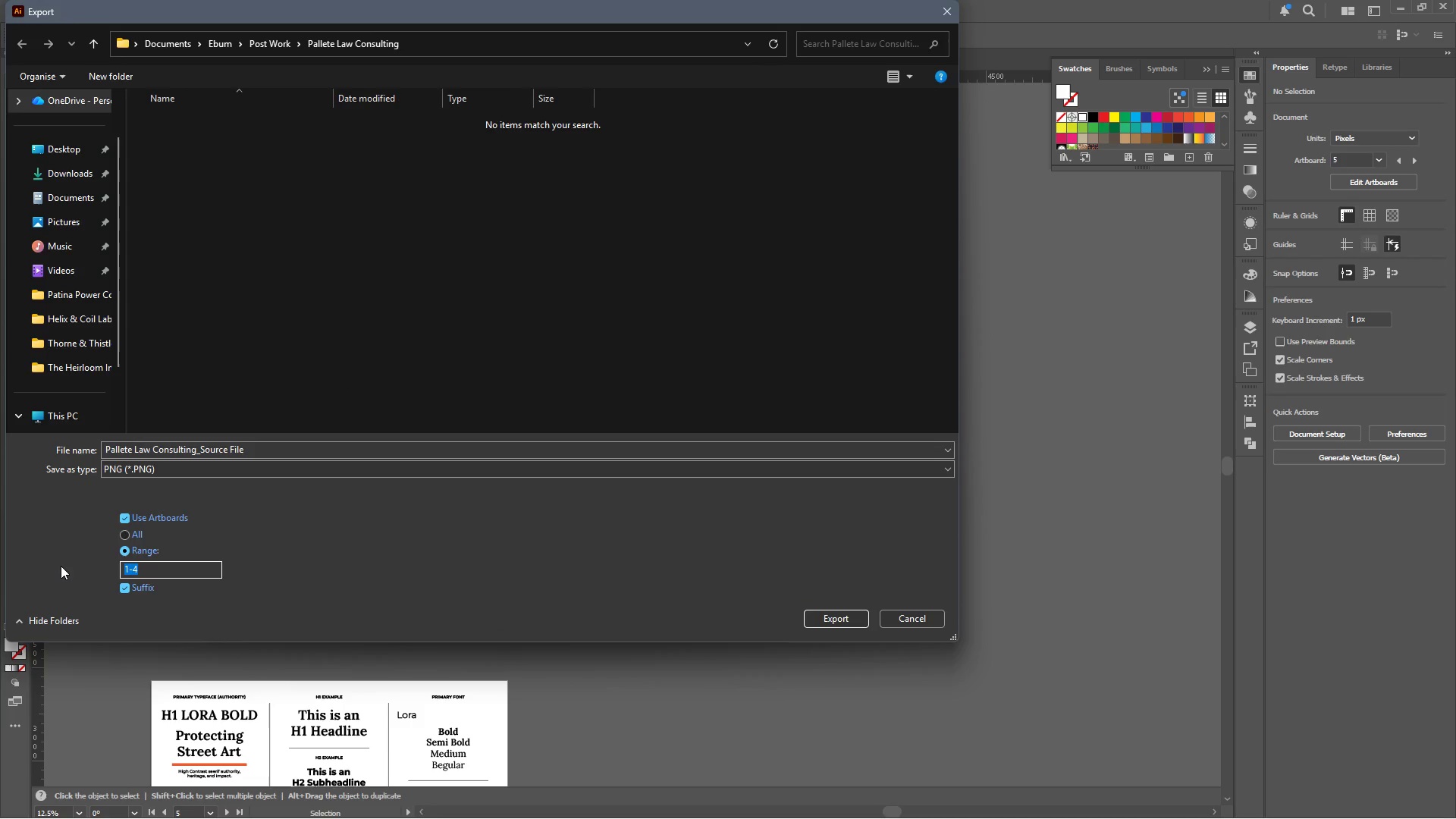 
key(Numpad5)
 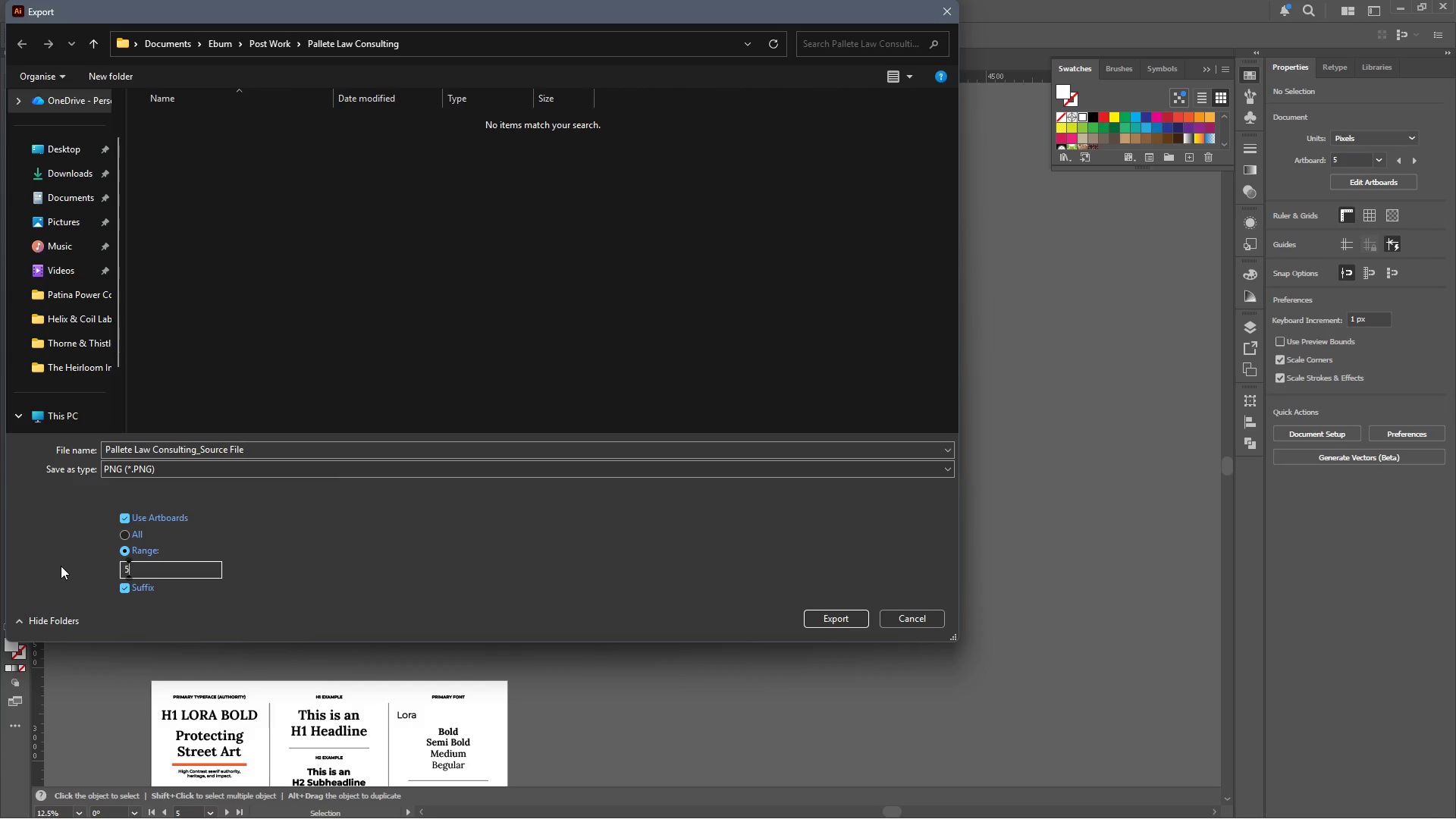 
wait(8.27)
 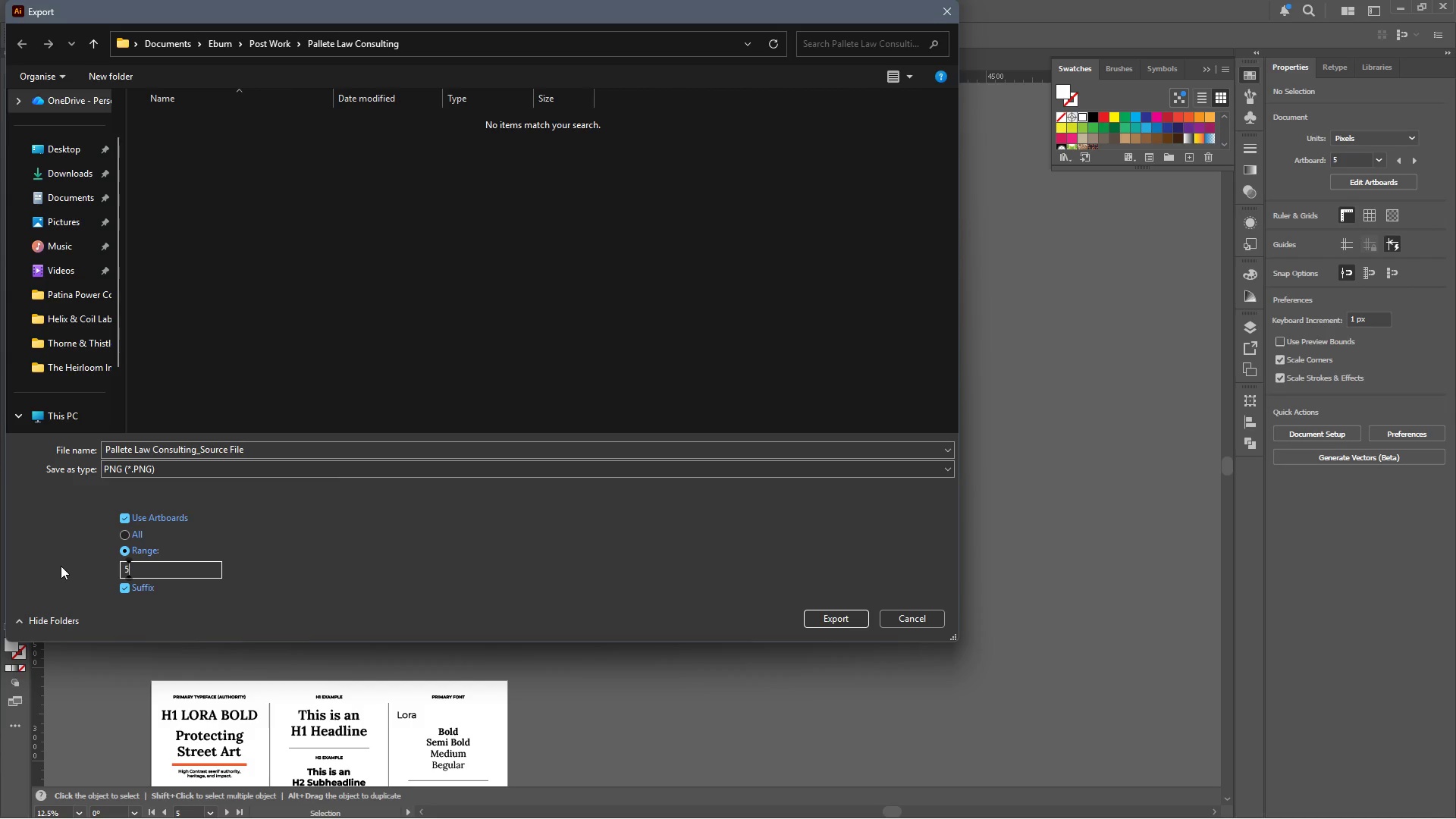 
key(NumpadSubtract)
 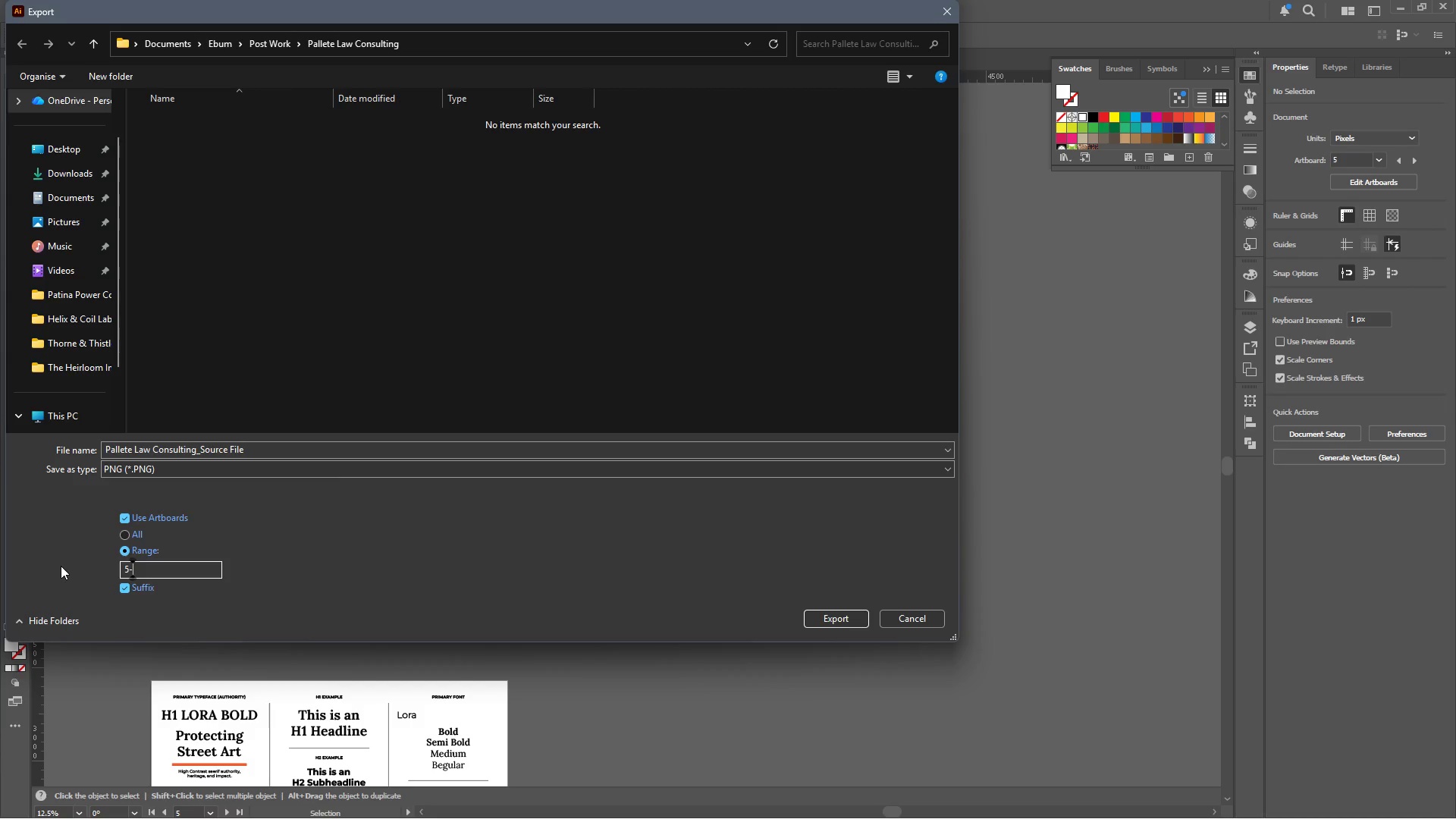 
key(Numpad7)
 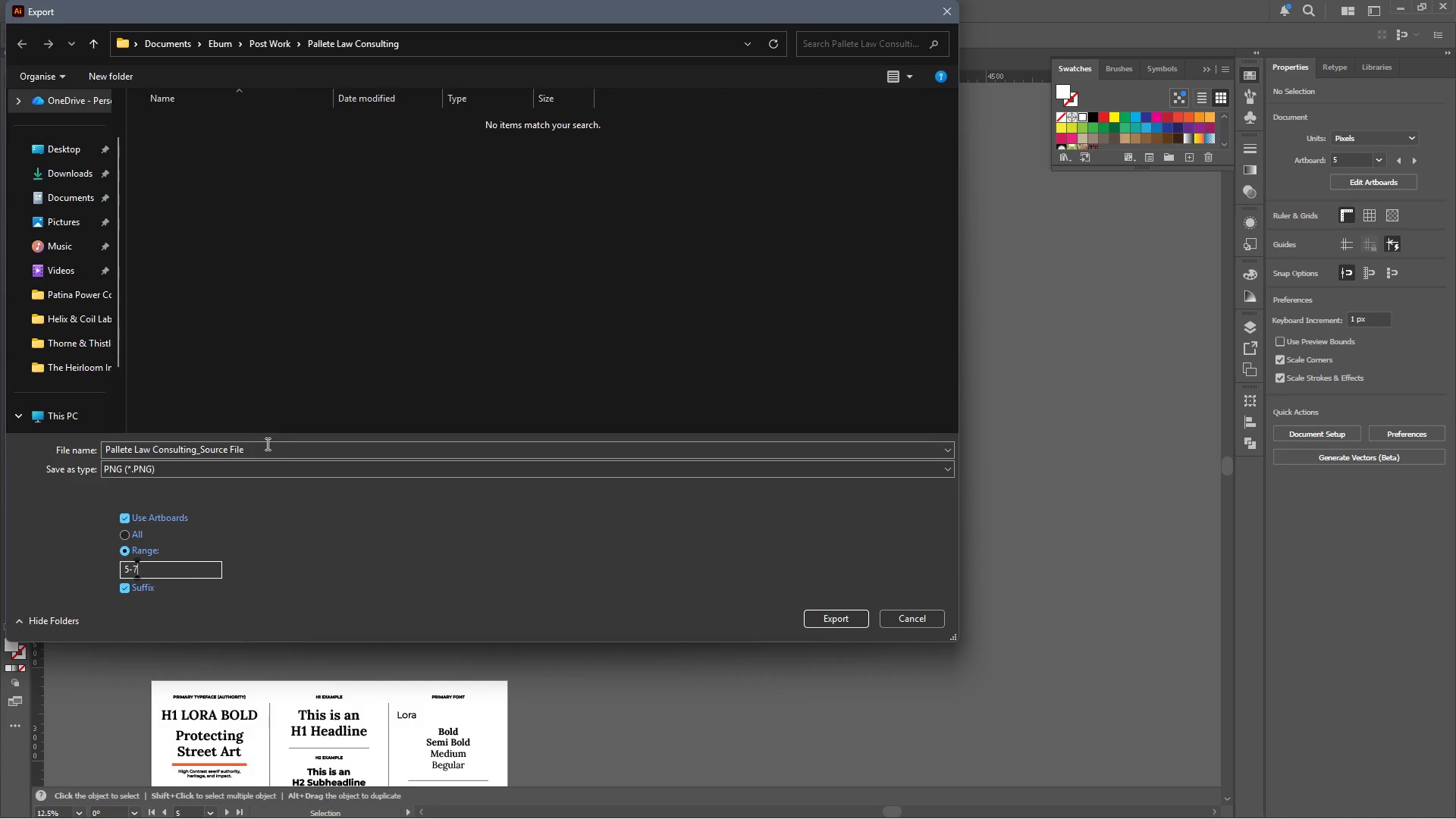 
double_click([256, 446])
 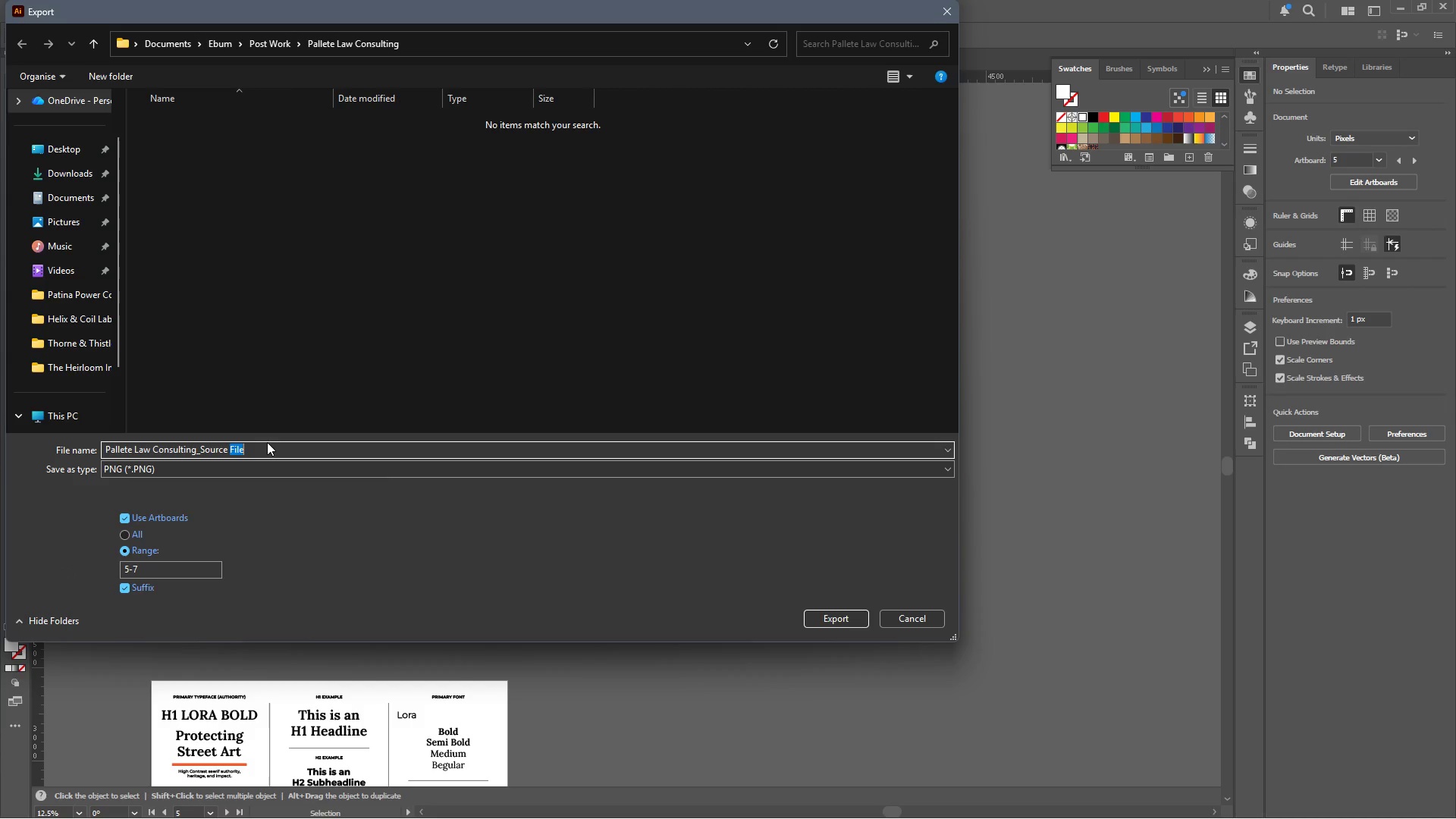 
key(Backspace)
 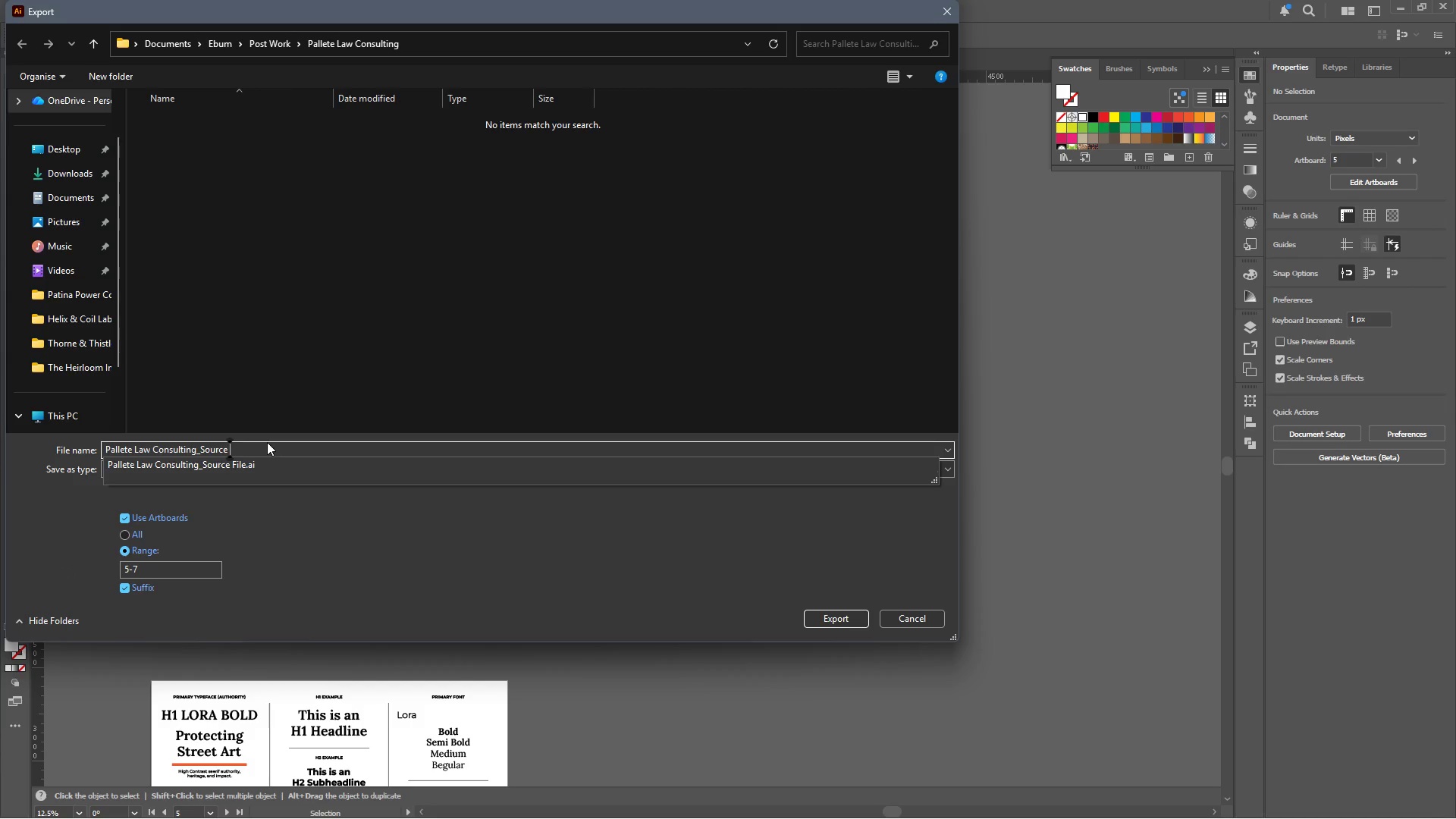 
key(Backspace)
 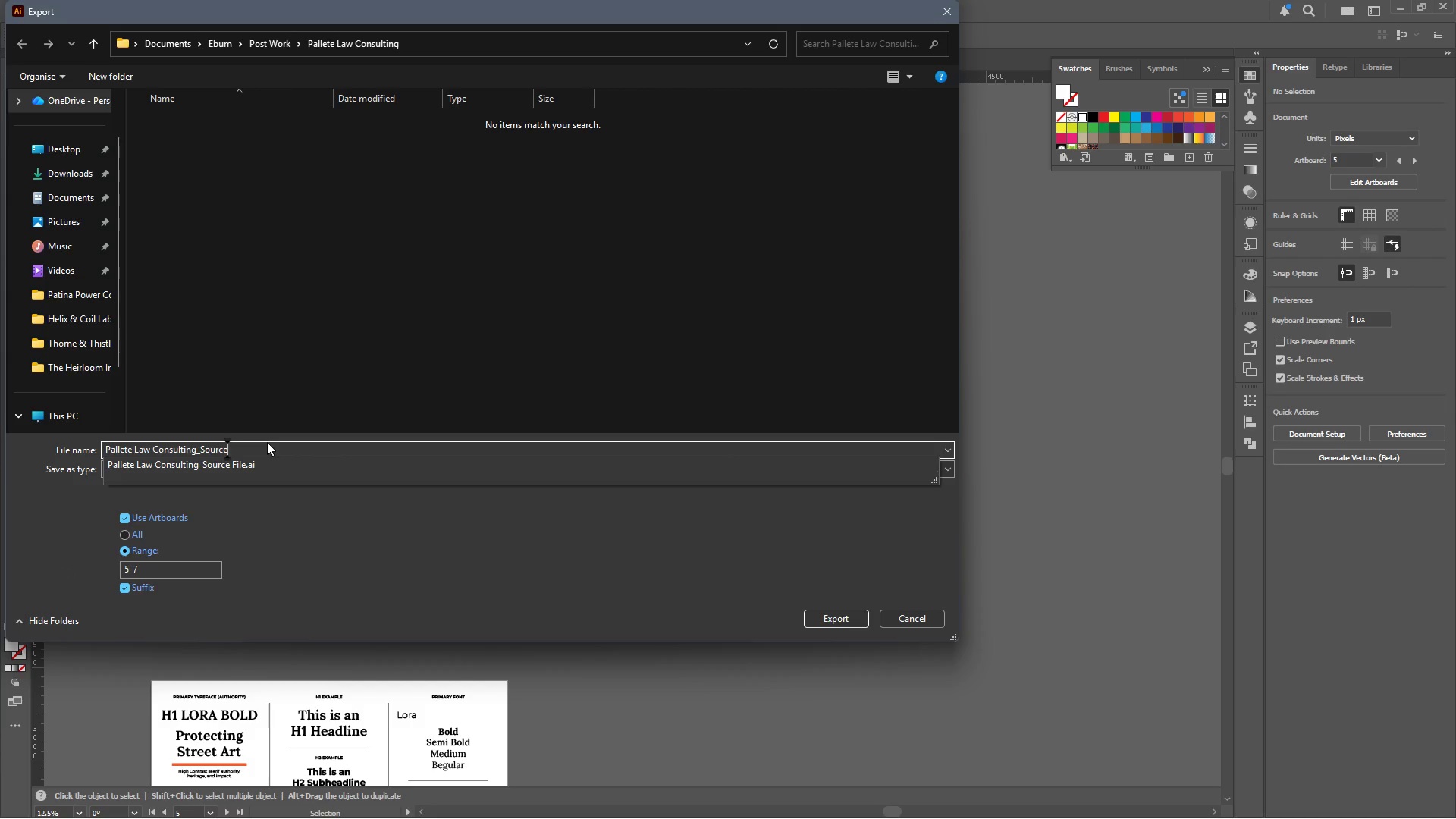 
key(Backspace)
 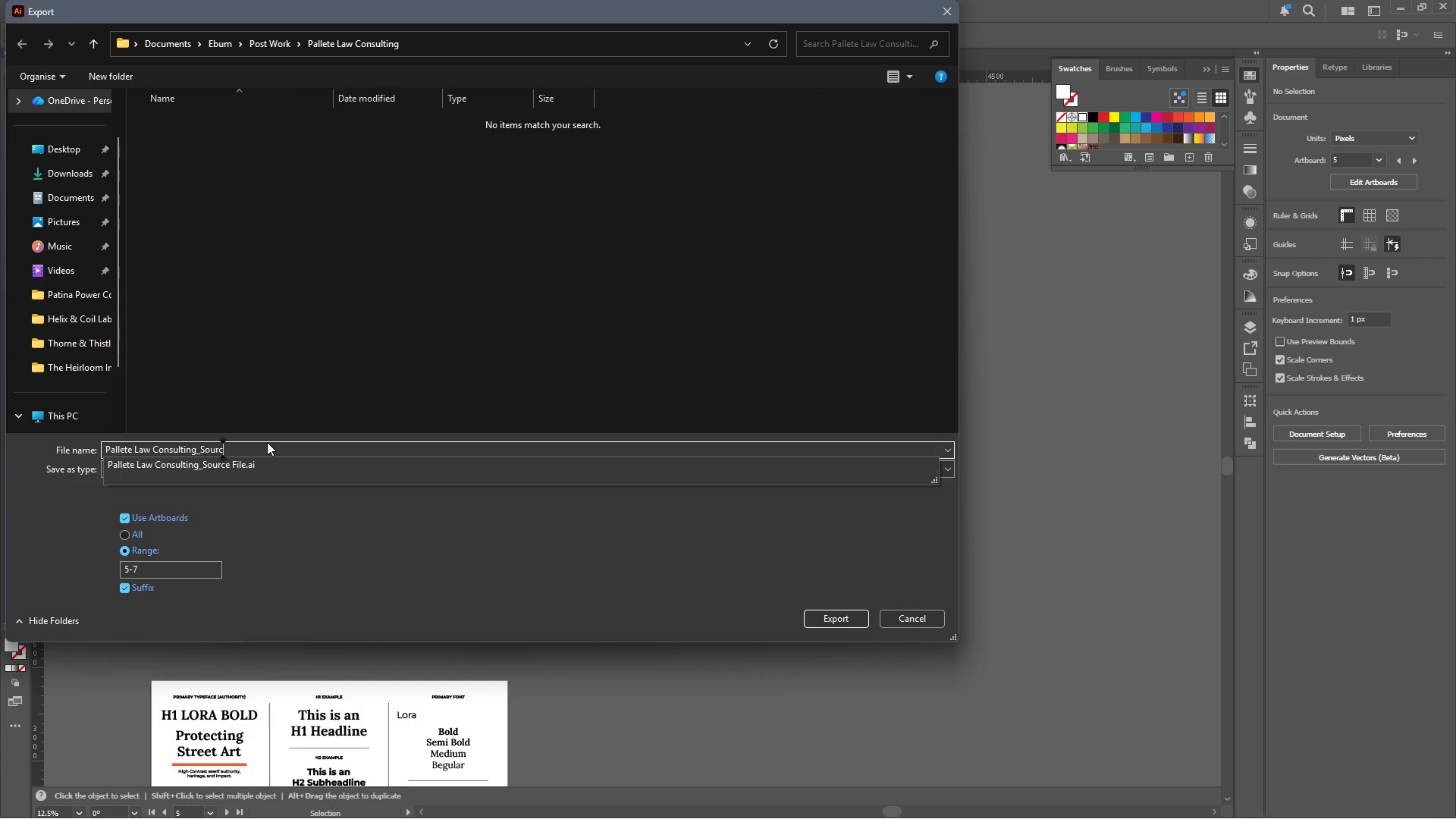 
key(Backspace)
 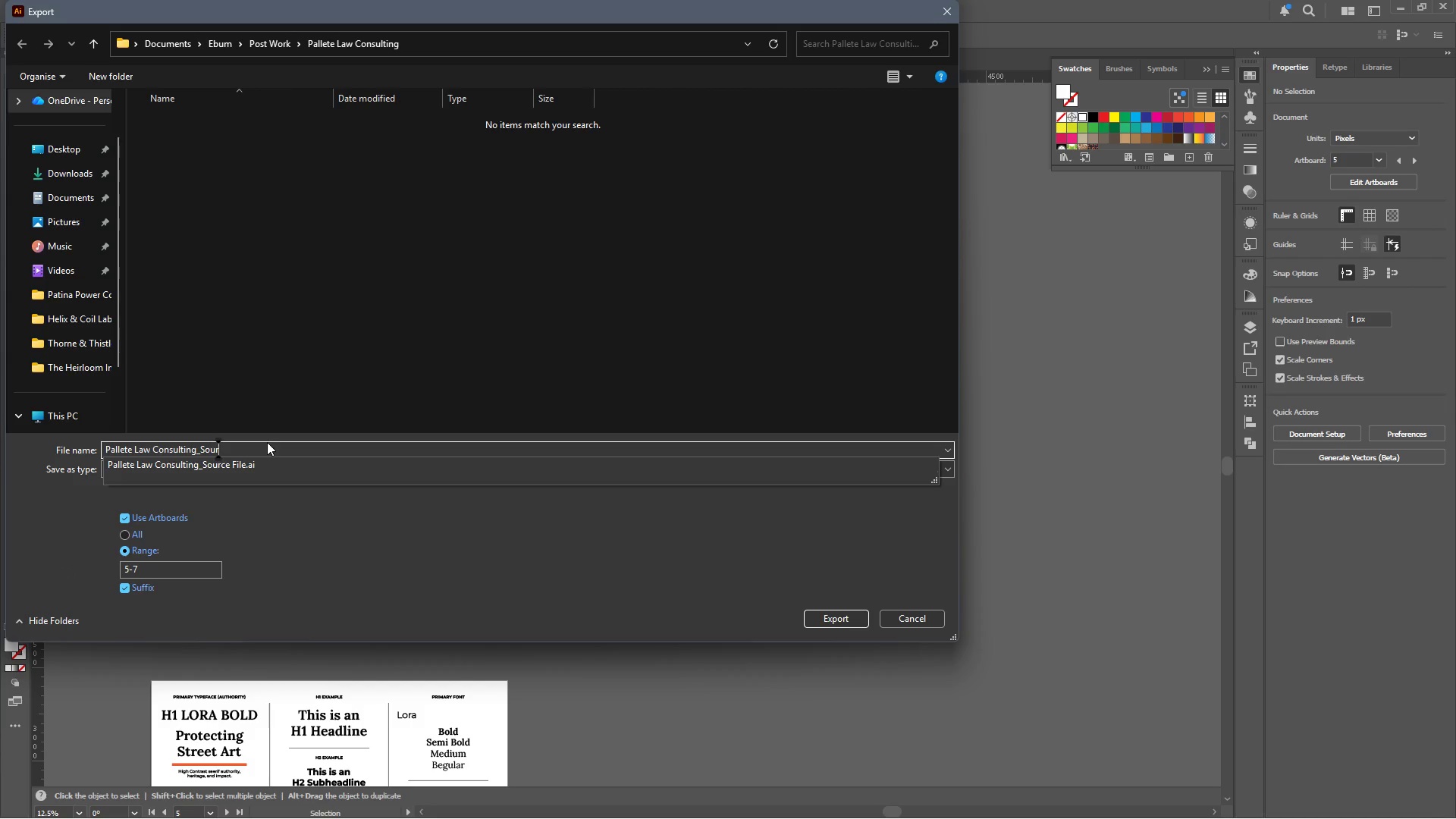 
key(Backspace)
 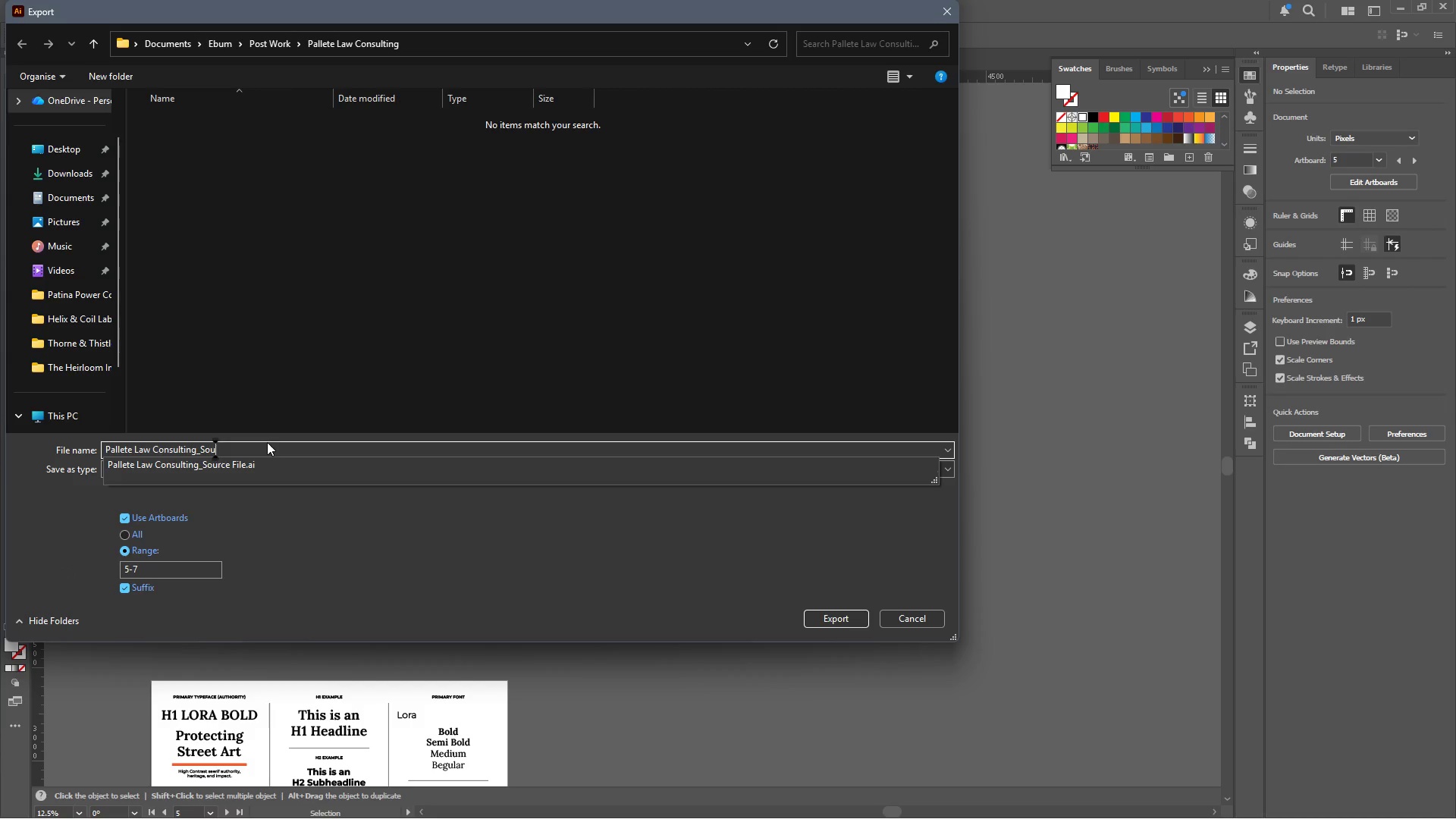 
key(Backspace)
 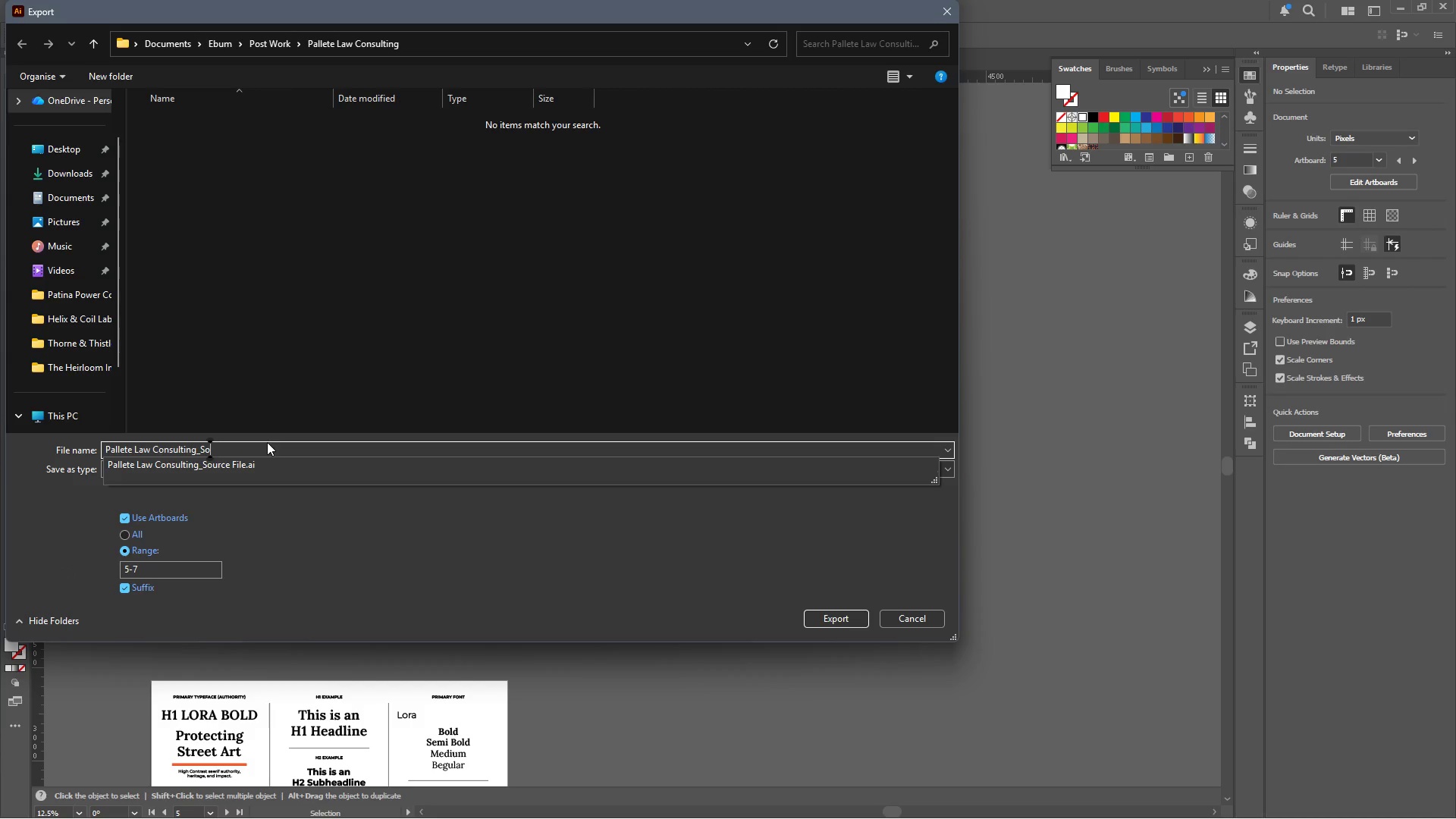 
key(Backspace)
 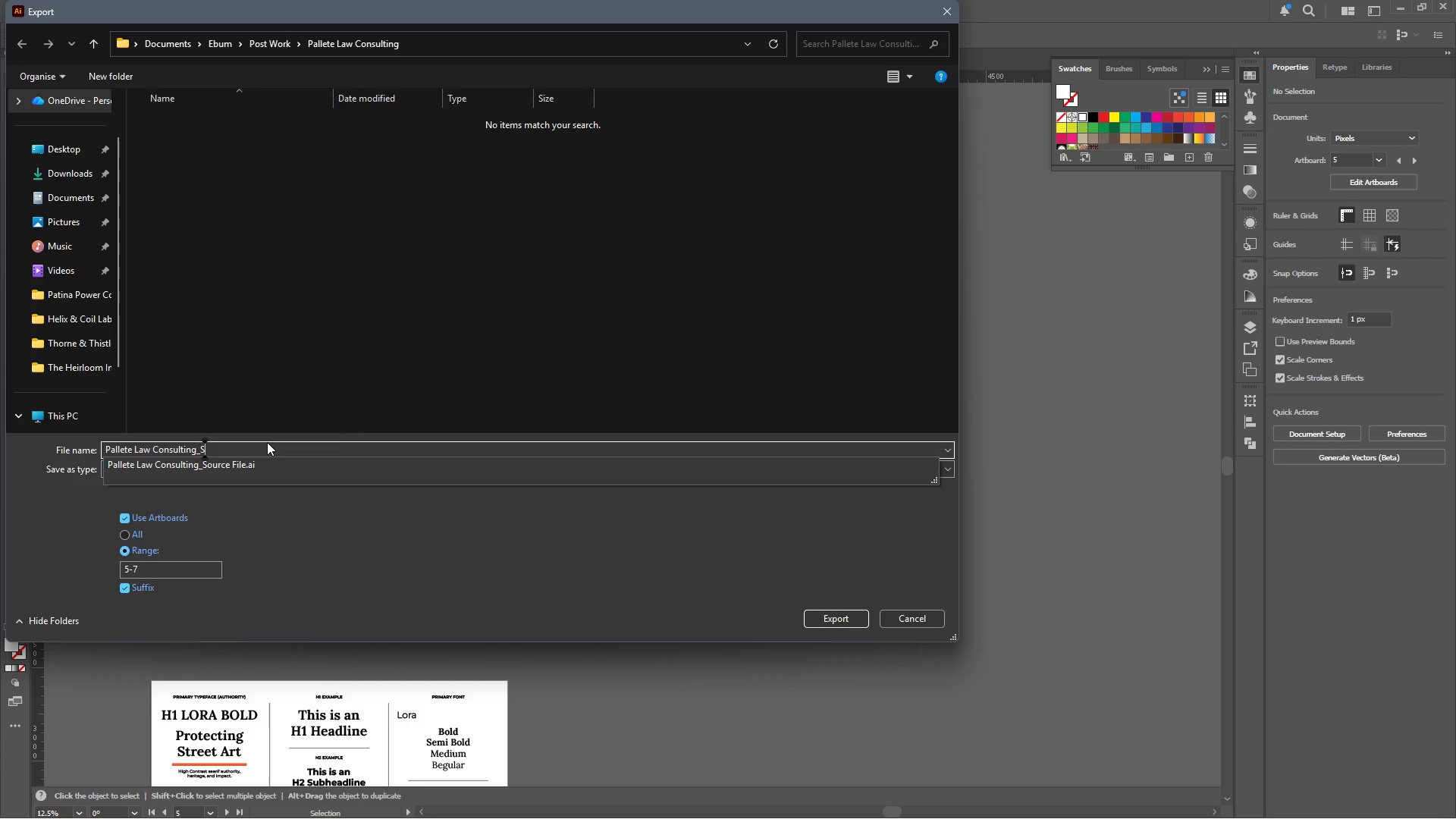 
key(Backspace)
 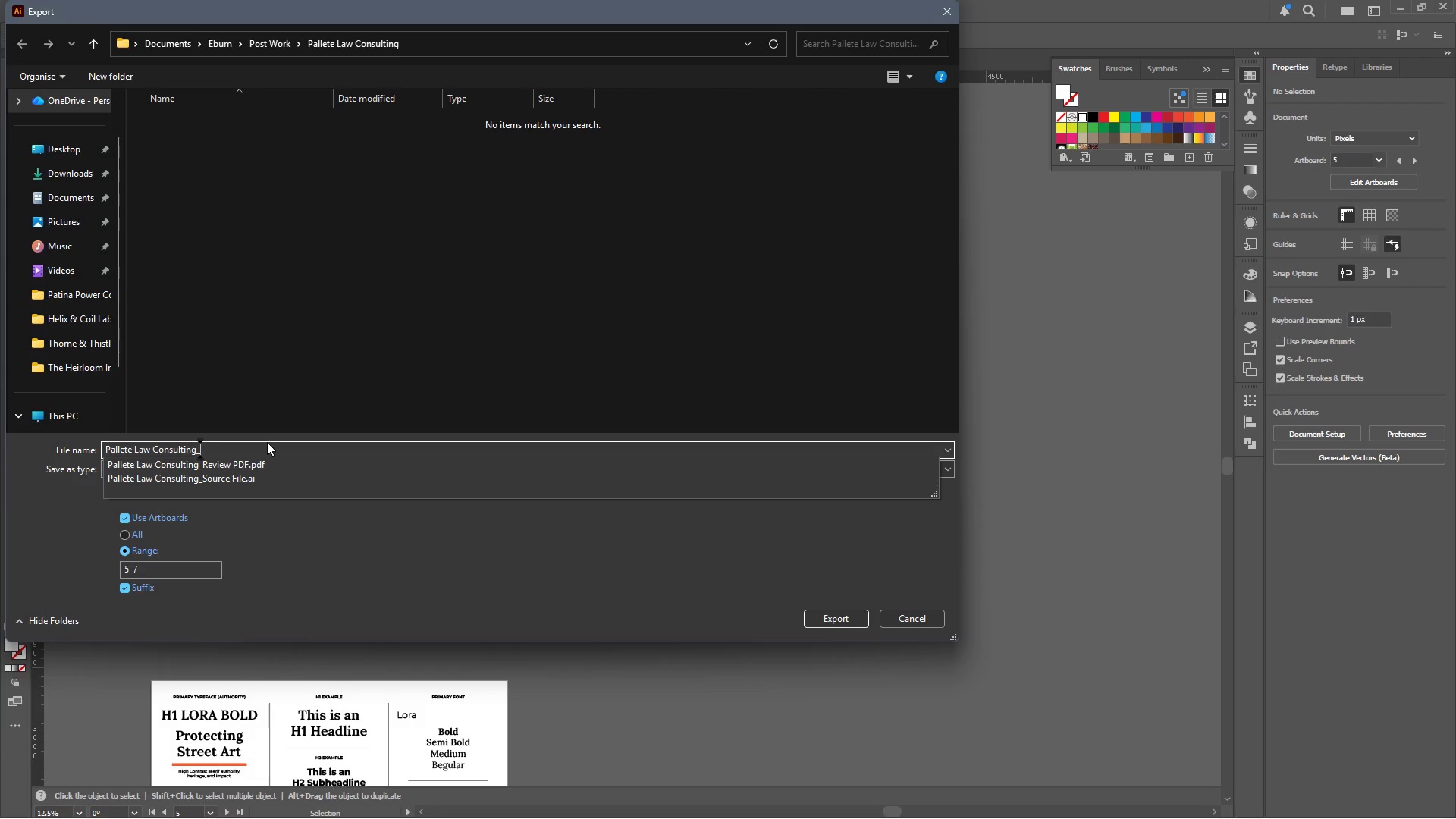 
key(Backspace)
 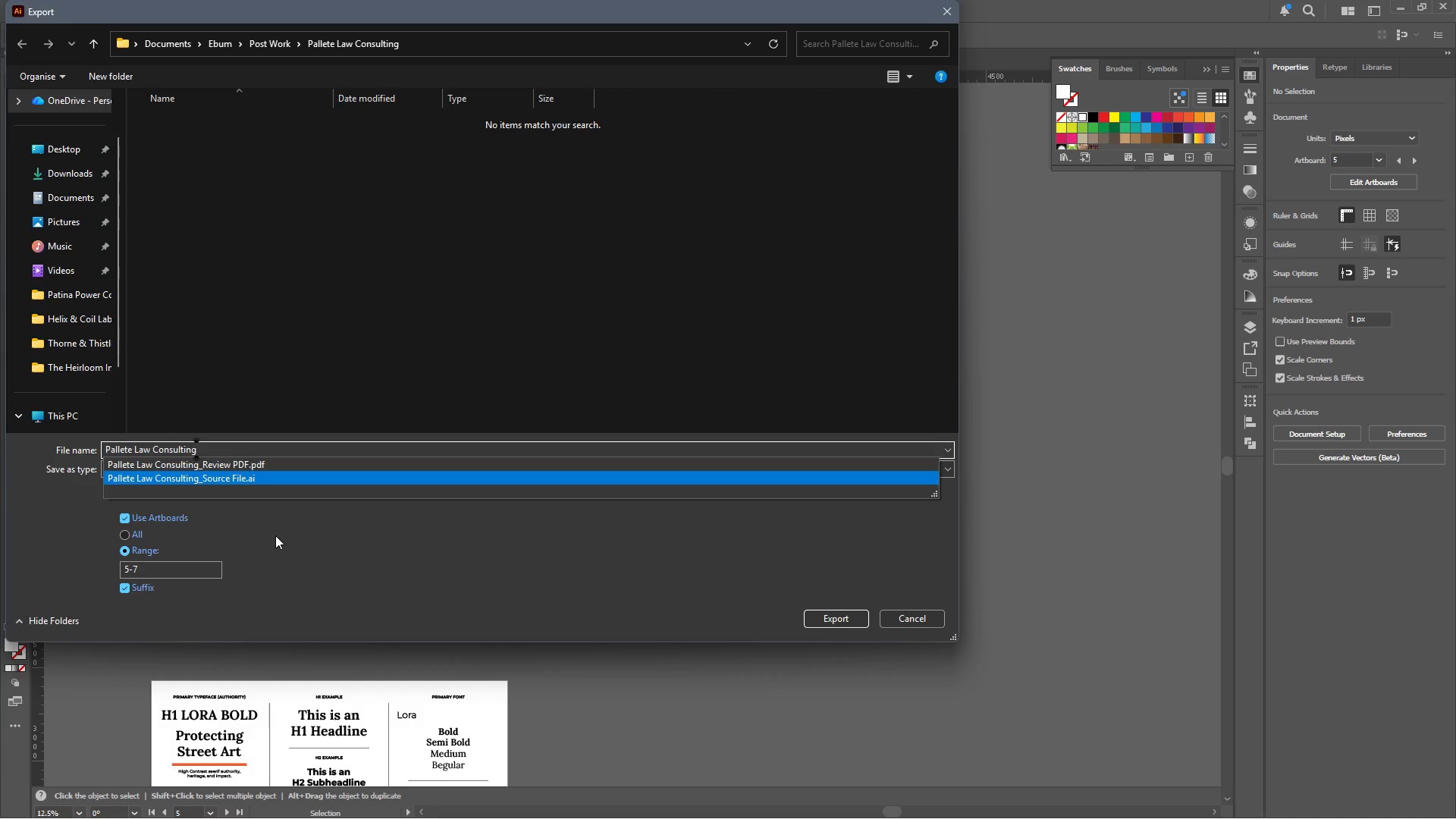 
left_click([275, 535])
 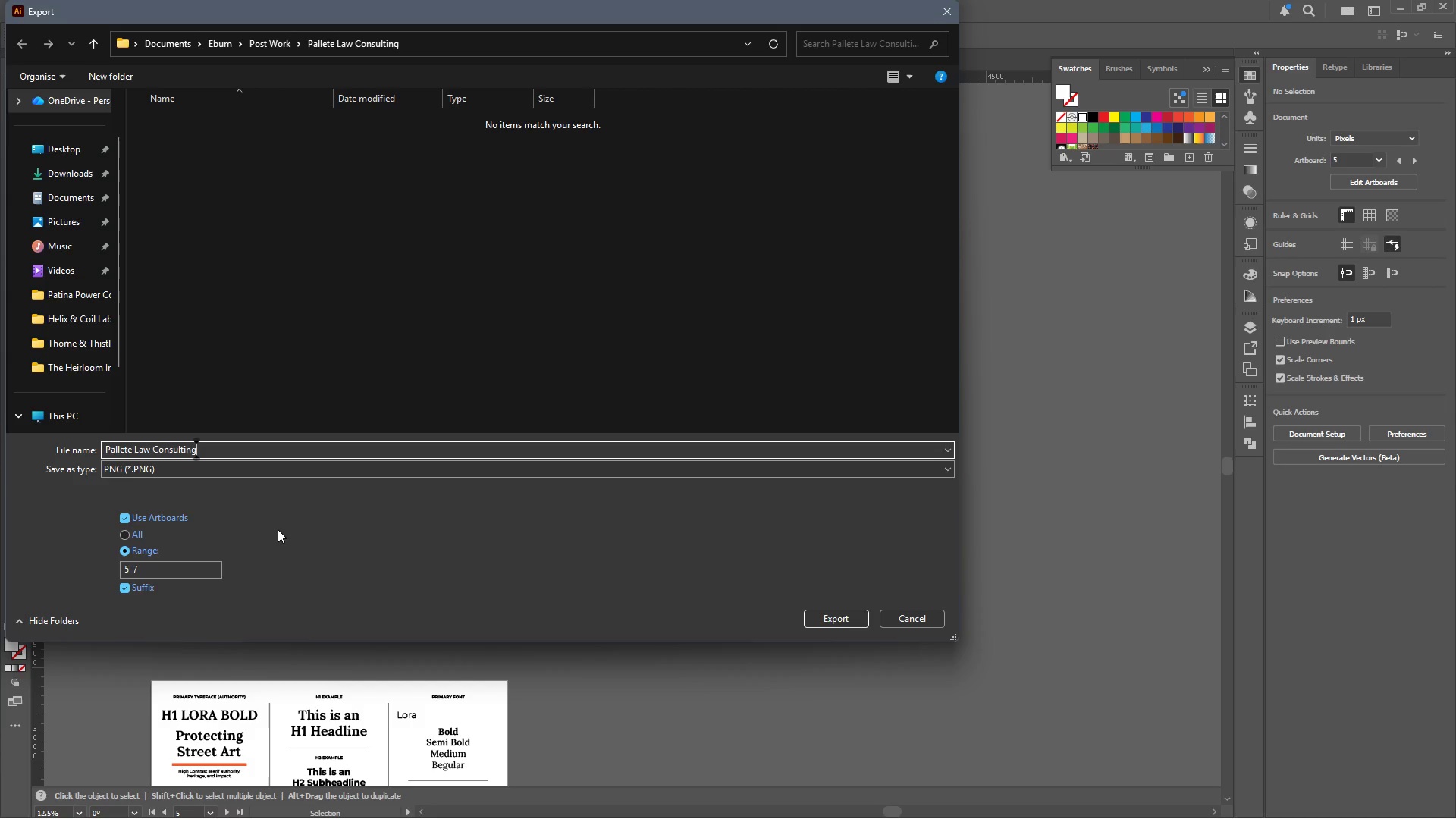 
wait(18.86)
 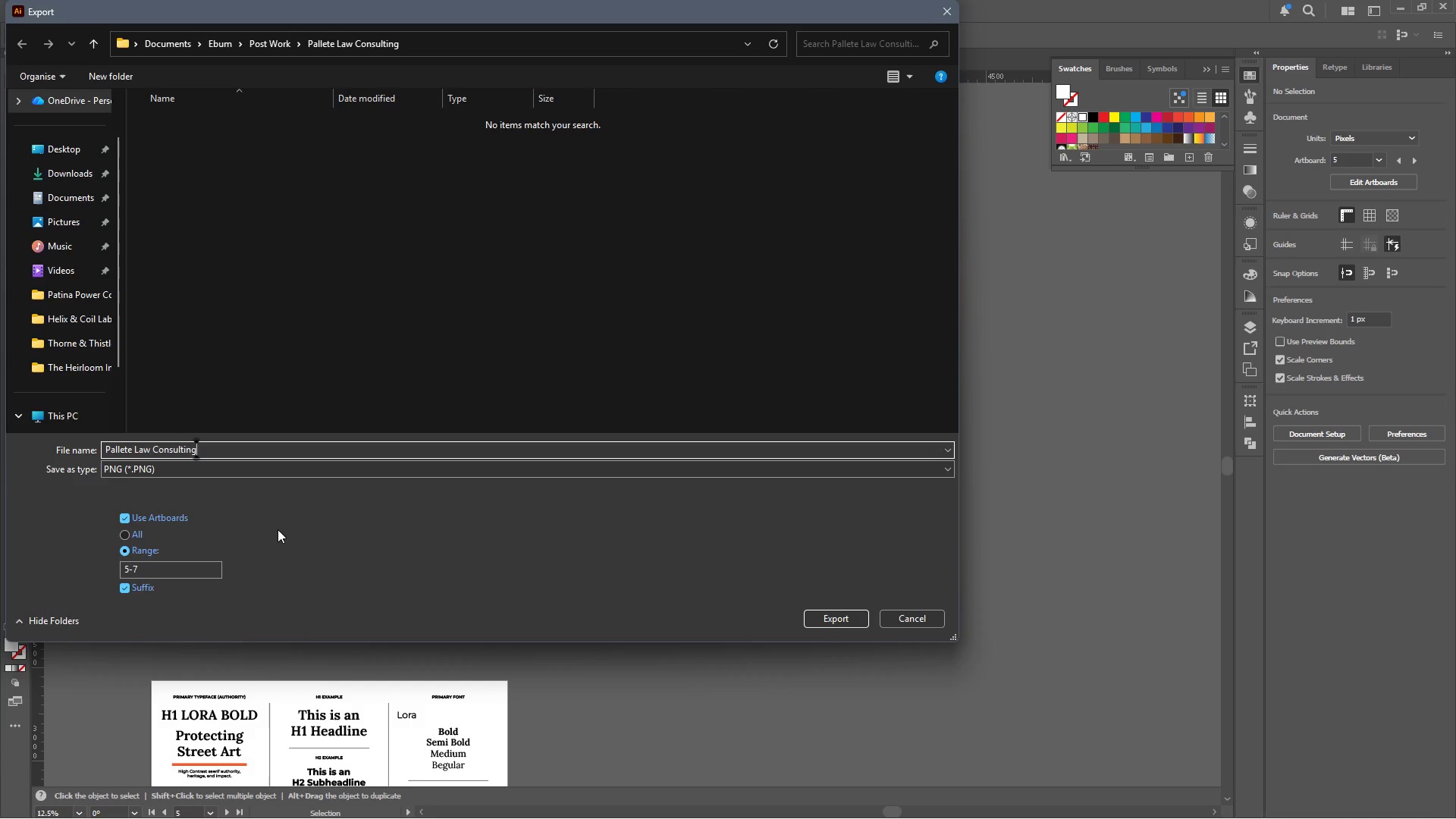 
left_click([729, 804])